 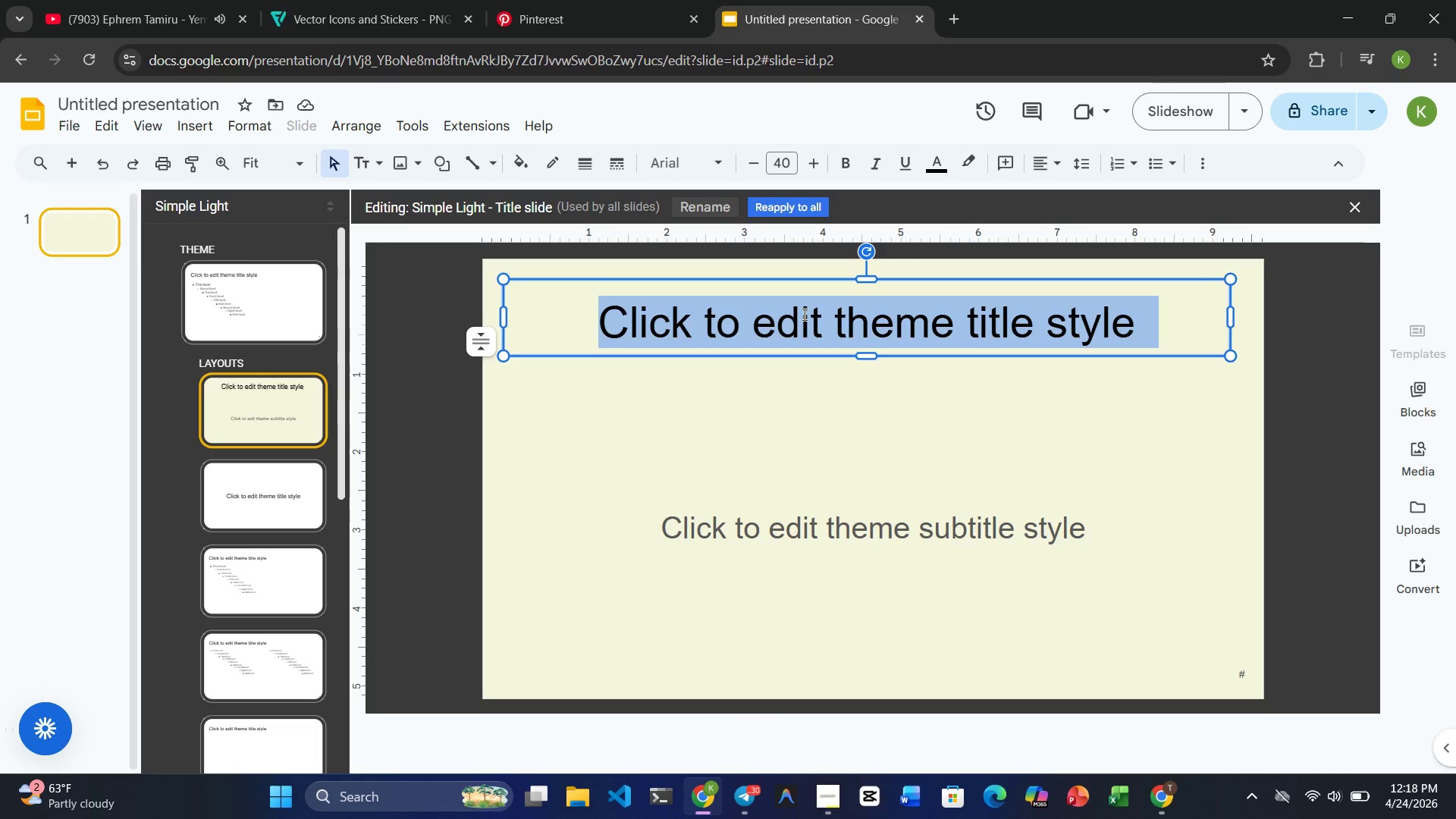 
triple_click([803, 314])
 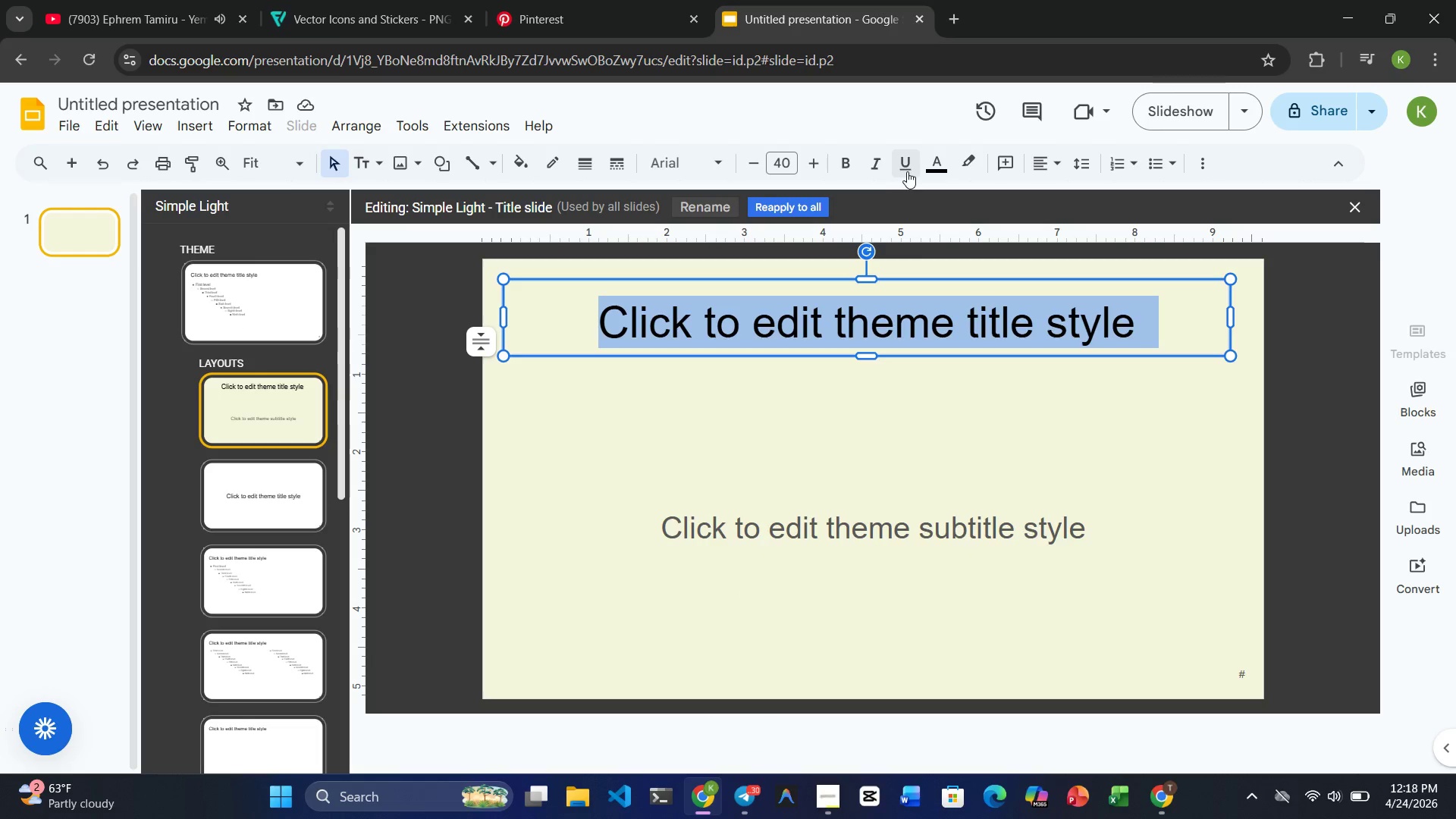 
left_click([923, 167])
 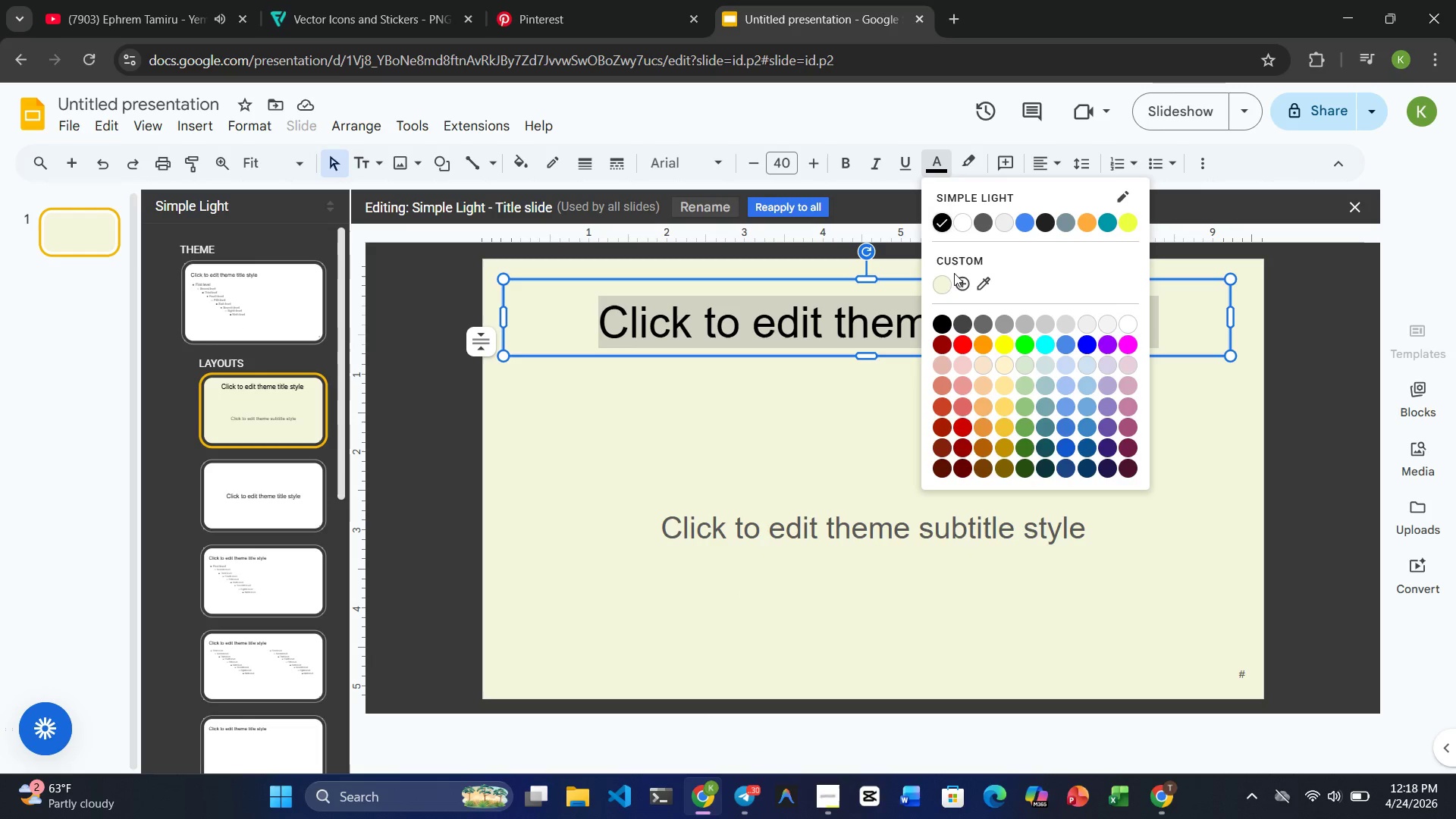 
left_click([958, 284])
 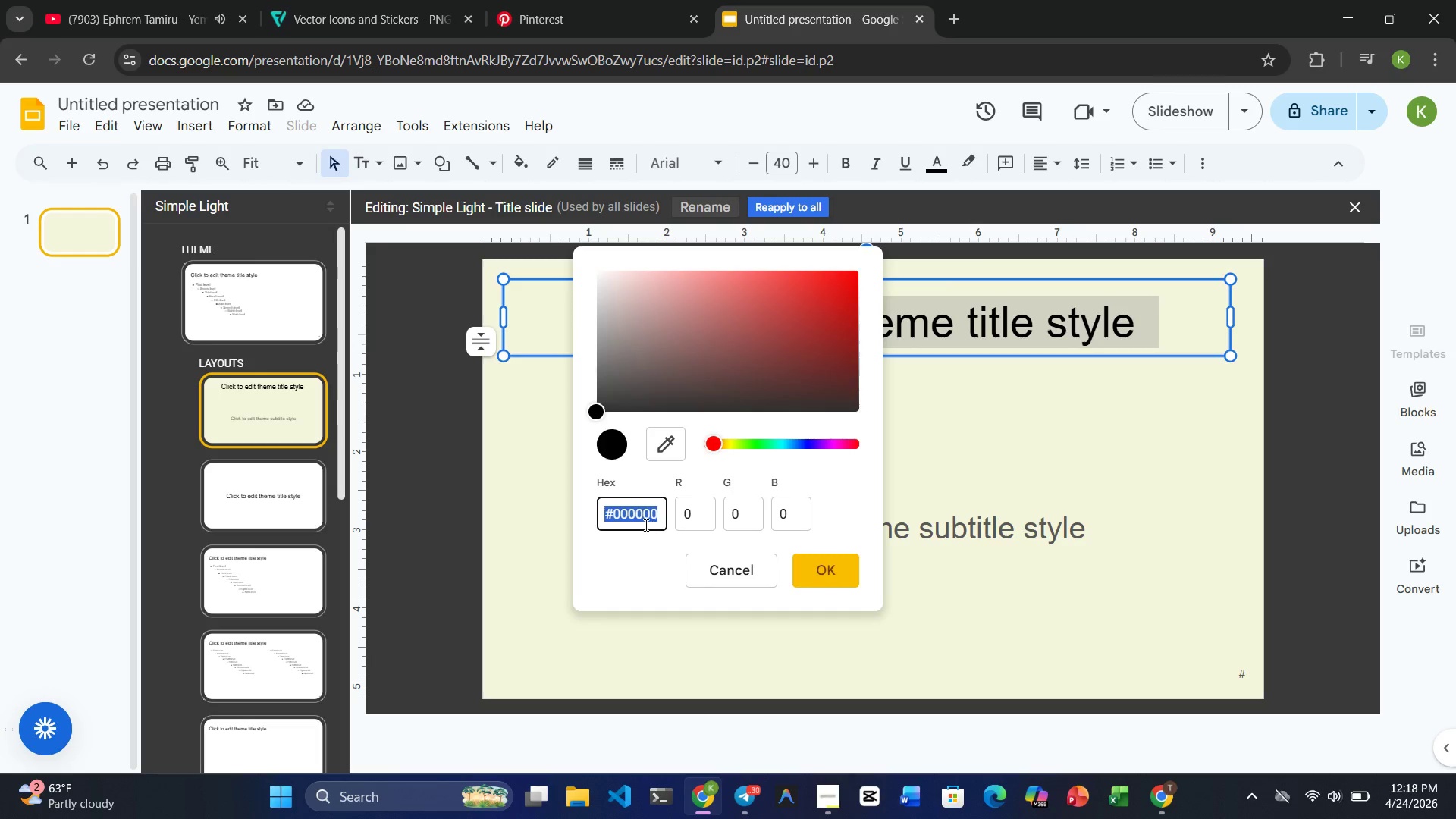 
key(Backspace)
 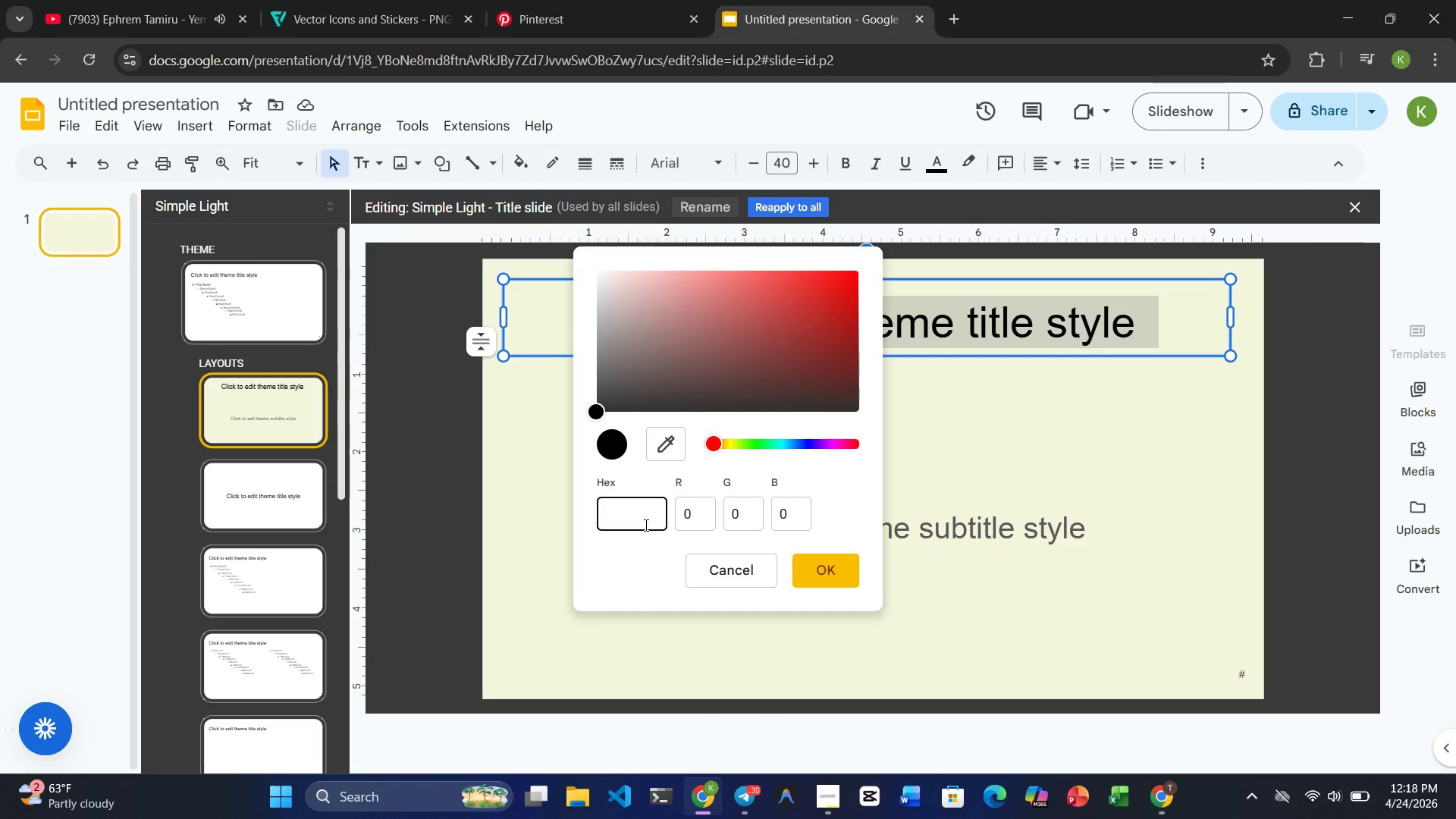 
key(Control+V)
 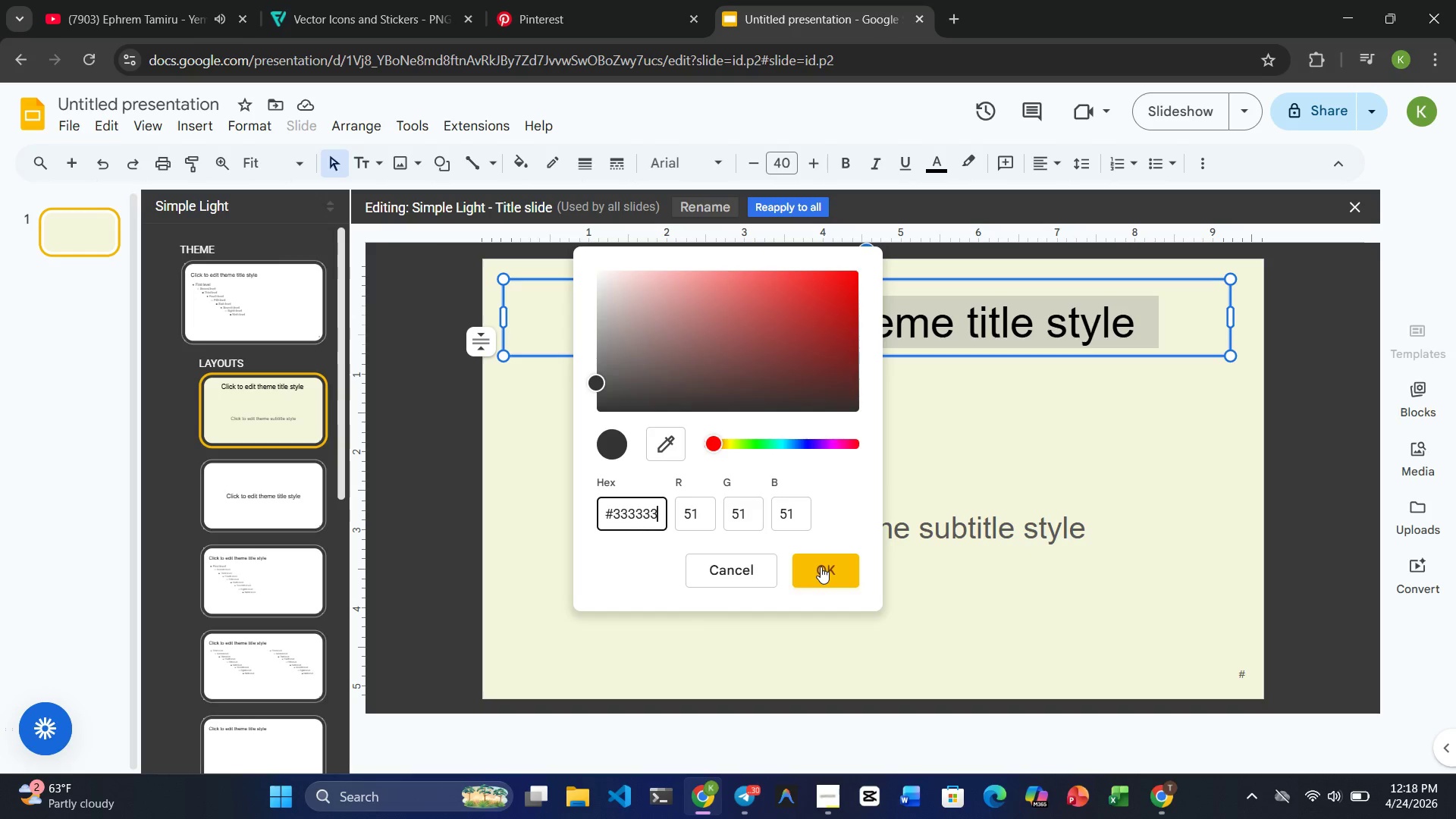 
left_click([821, 566])
 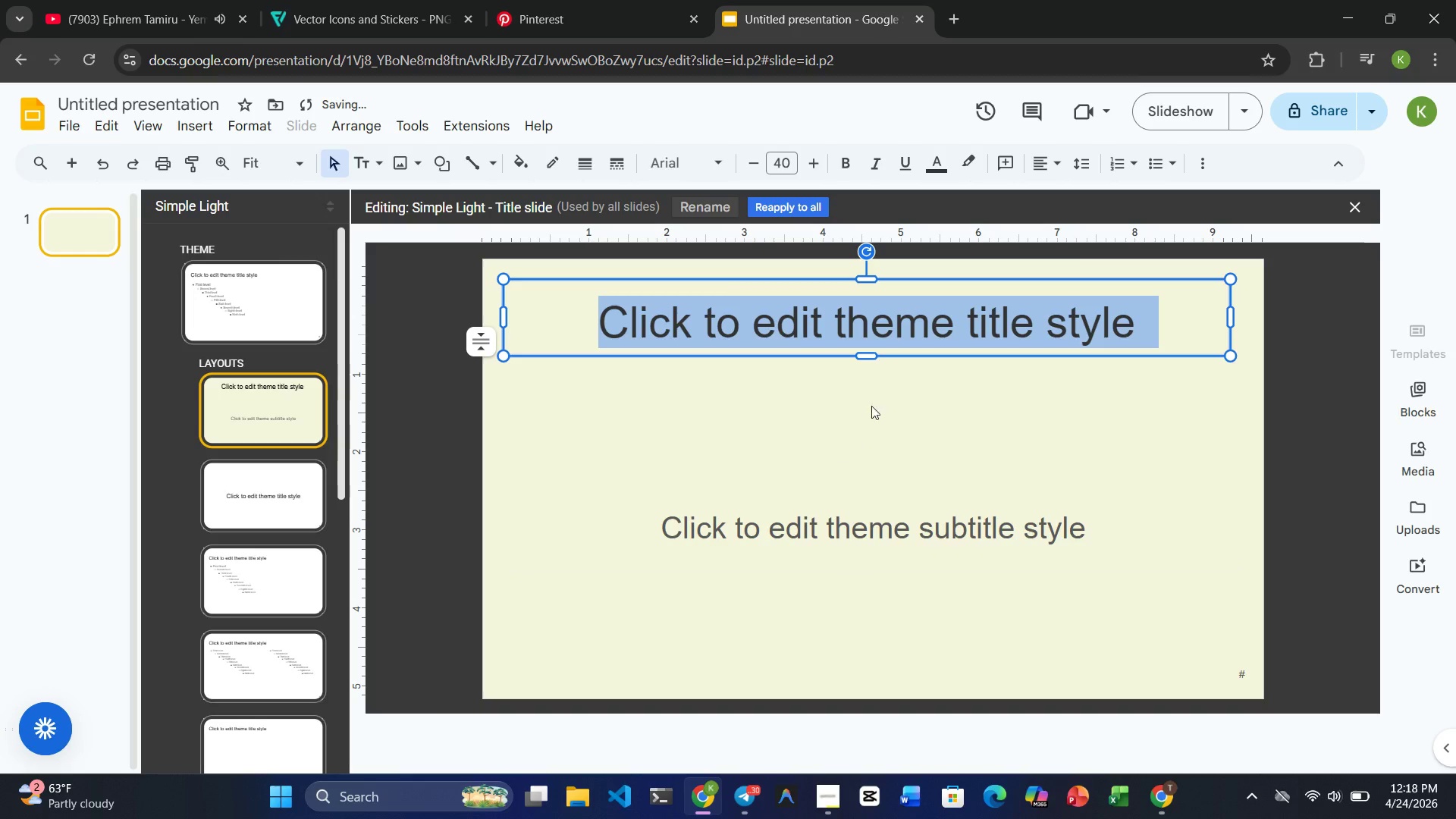 
left_click([879, 388])
 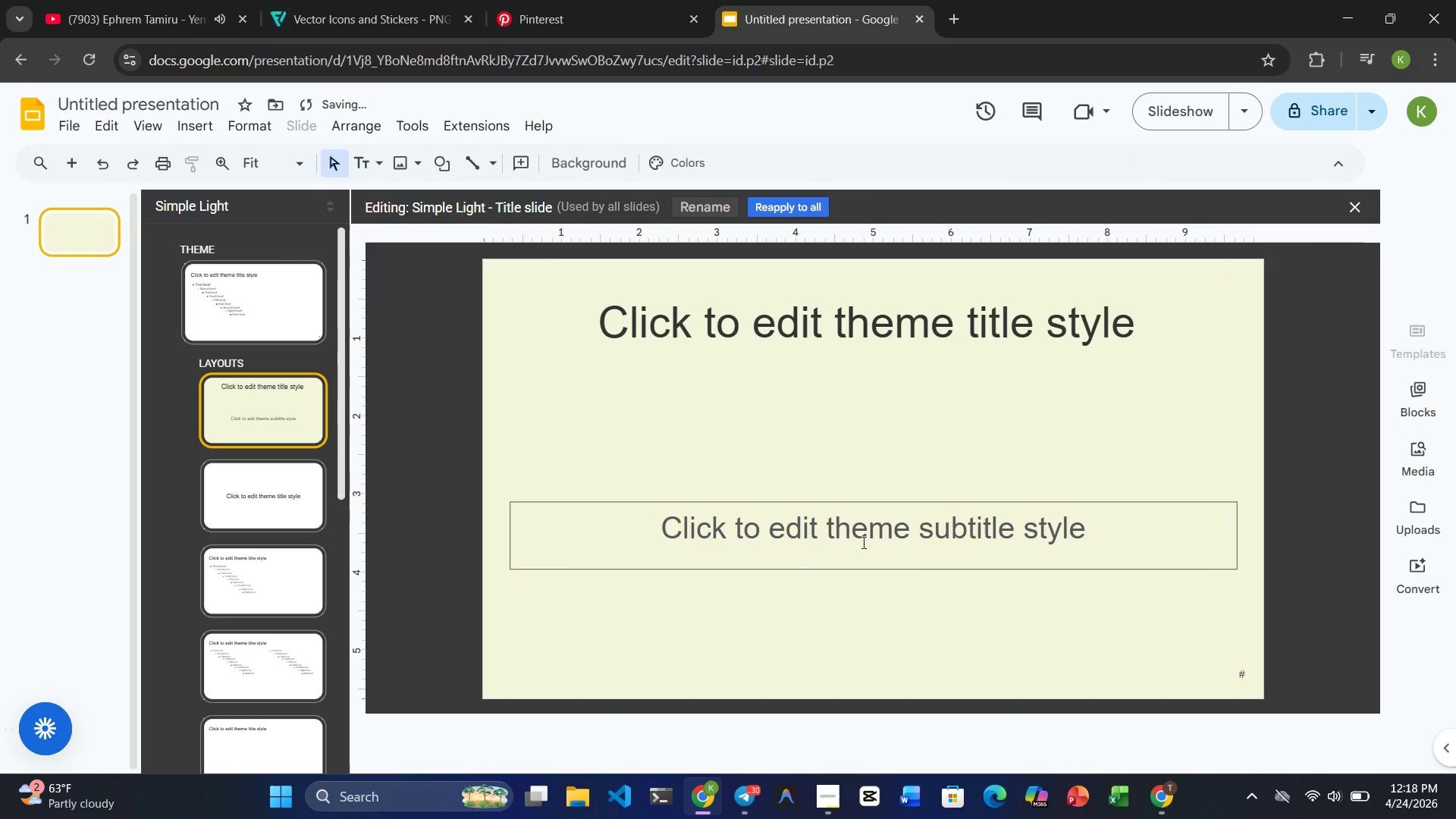 
left_click([862, 542])
 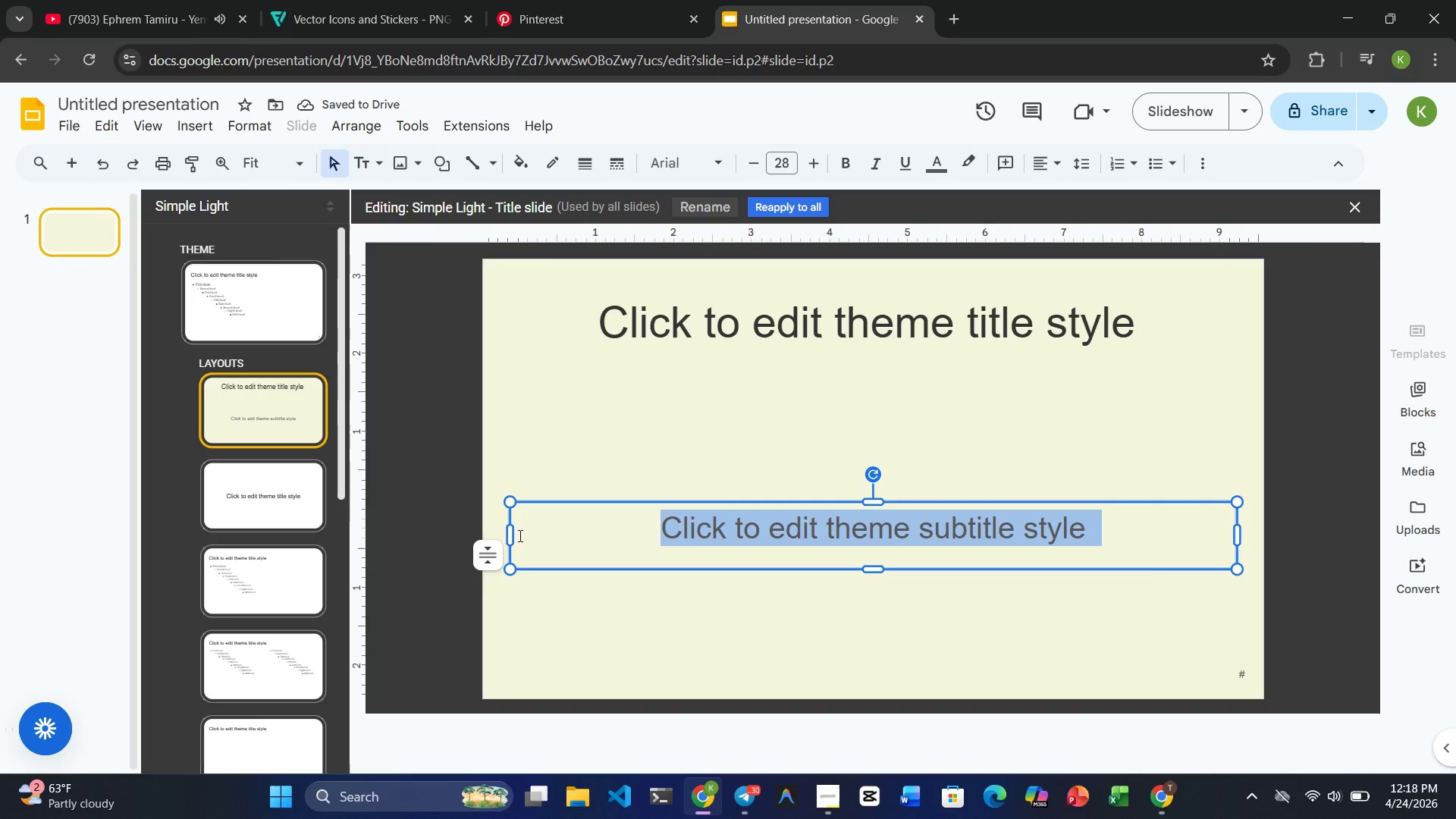 
left_click_drag(start_coordinate=[512, 534], to_coordinate=[507, 532])
 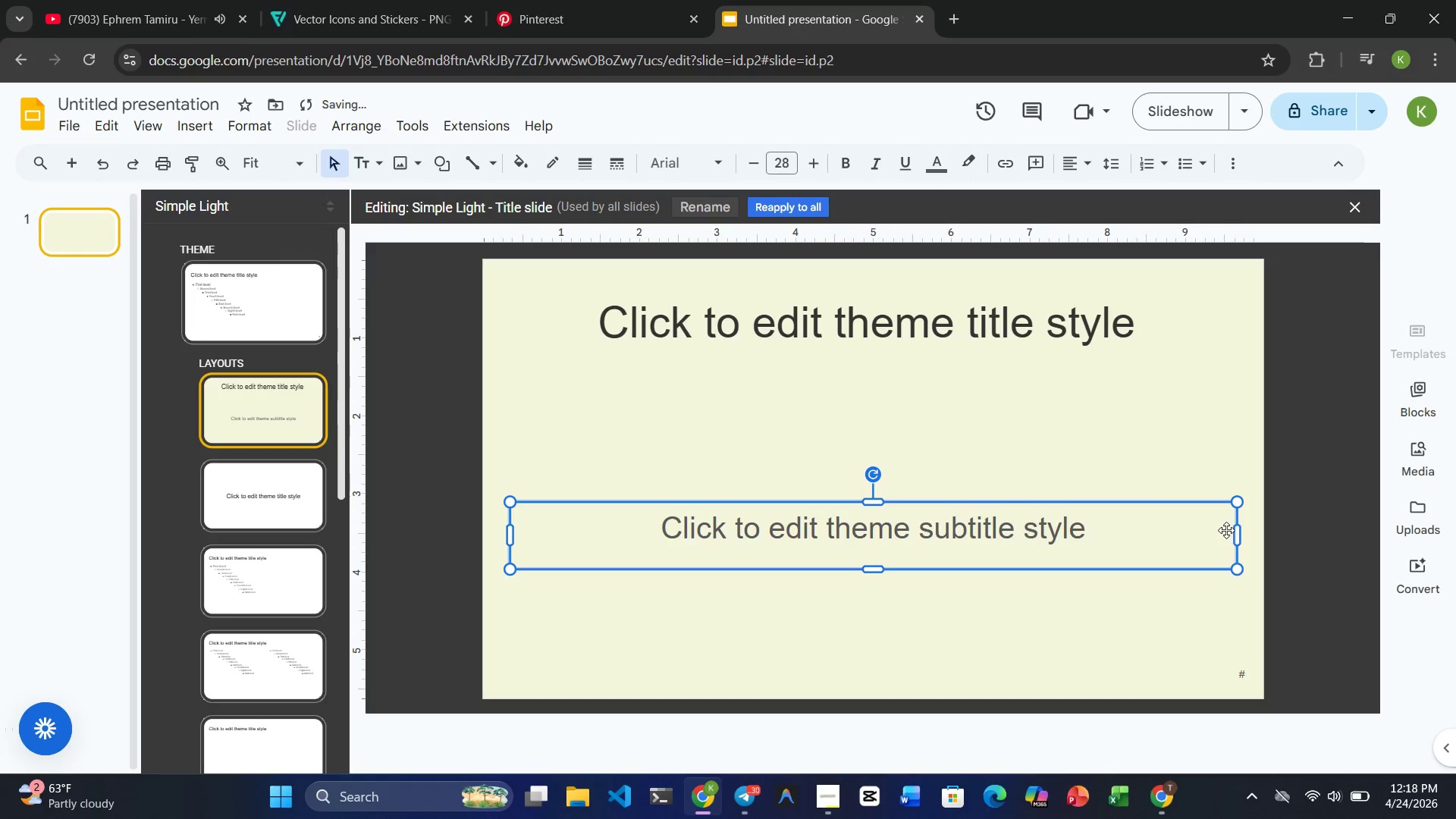 
left_click([1241, 531])
 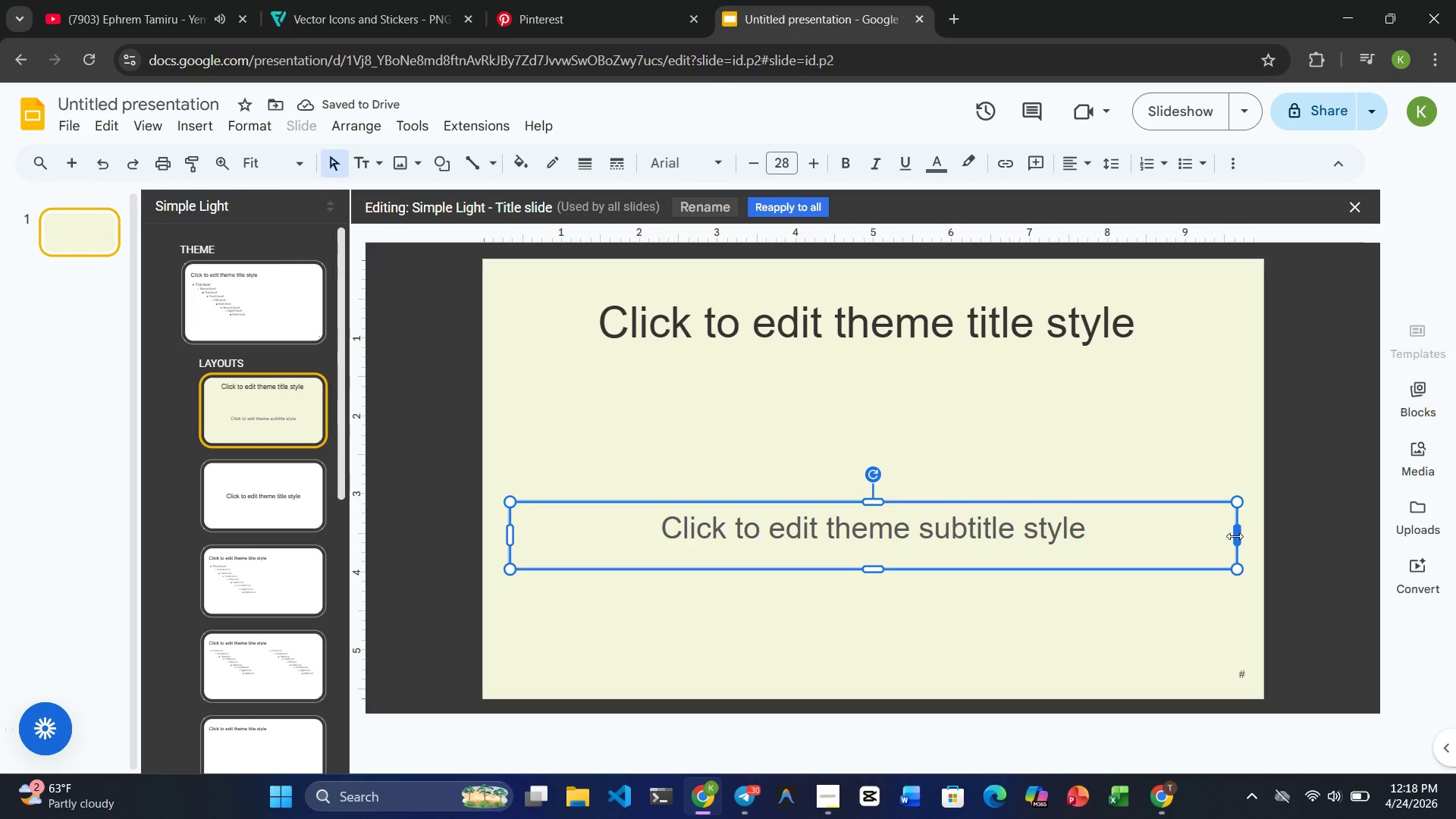 
left_click_drag(start_coordinate=[1235, 536], to_coordinate=[1226, 536])
 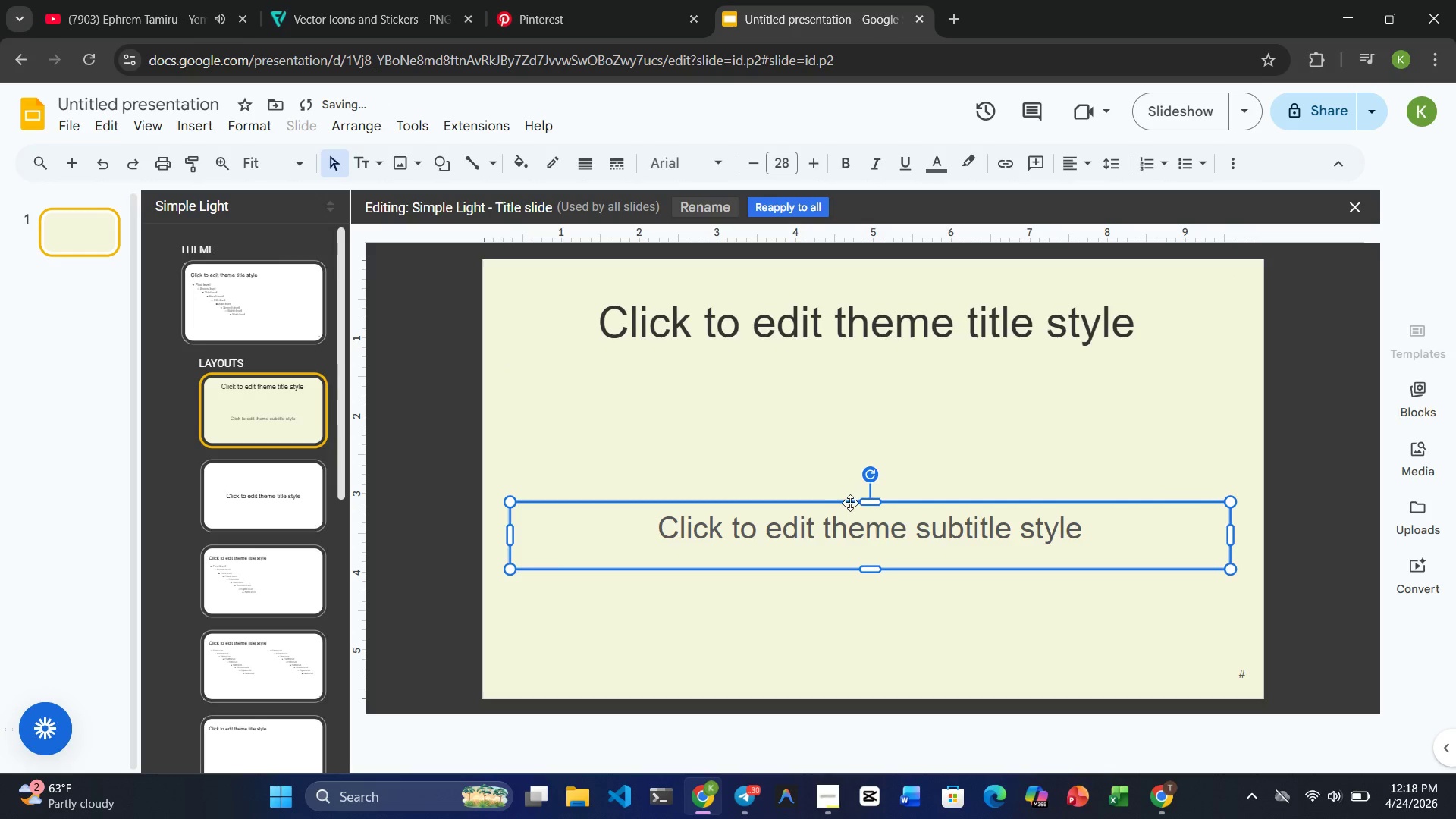 
left_click_drag(start_coordinate=[849, 503], to_coordinate=[855, 360])
 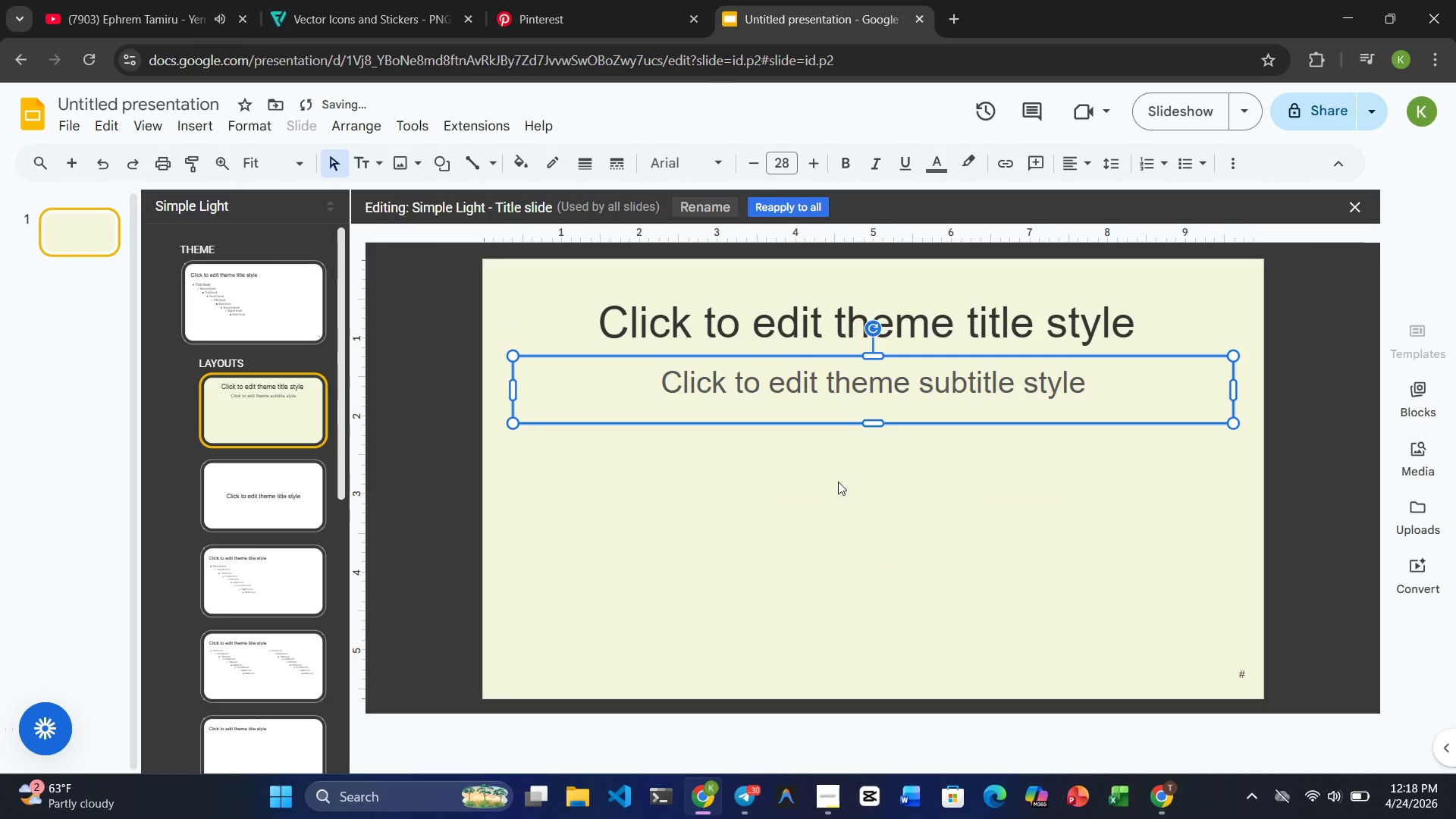 
left_click([838, 482])
 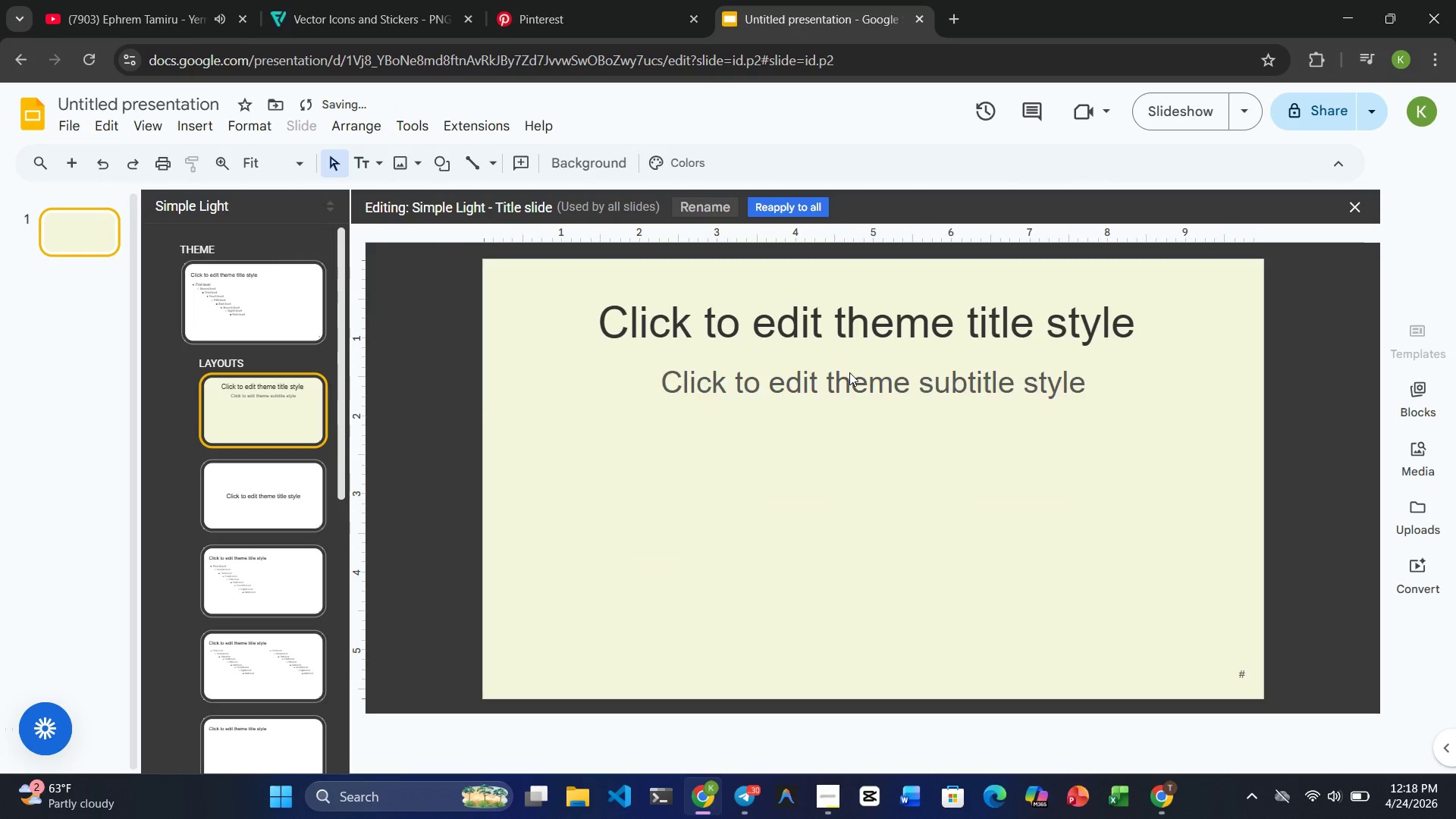 
double_click([849, 372])
 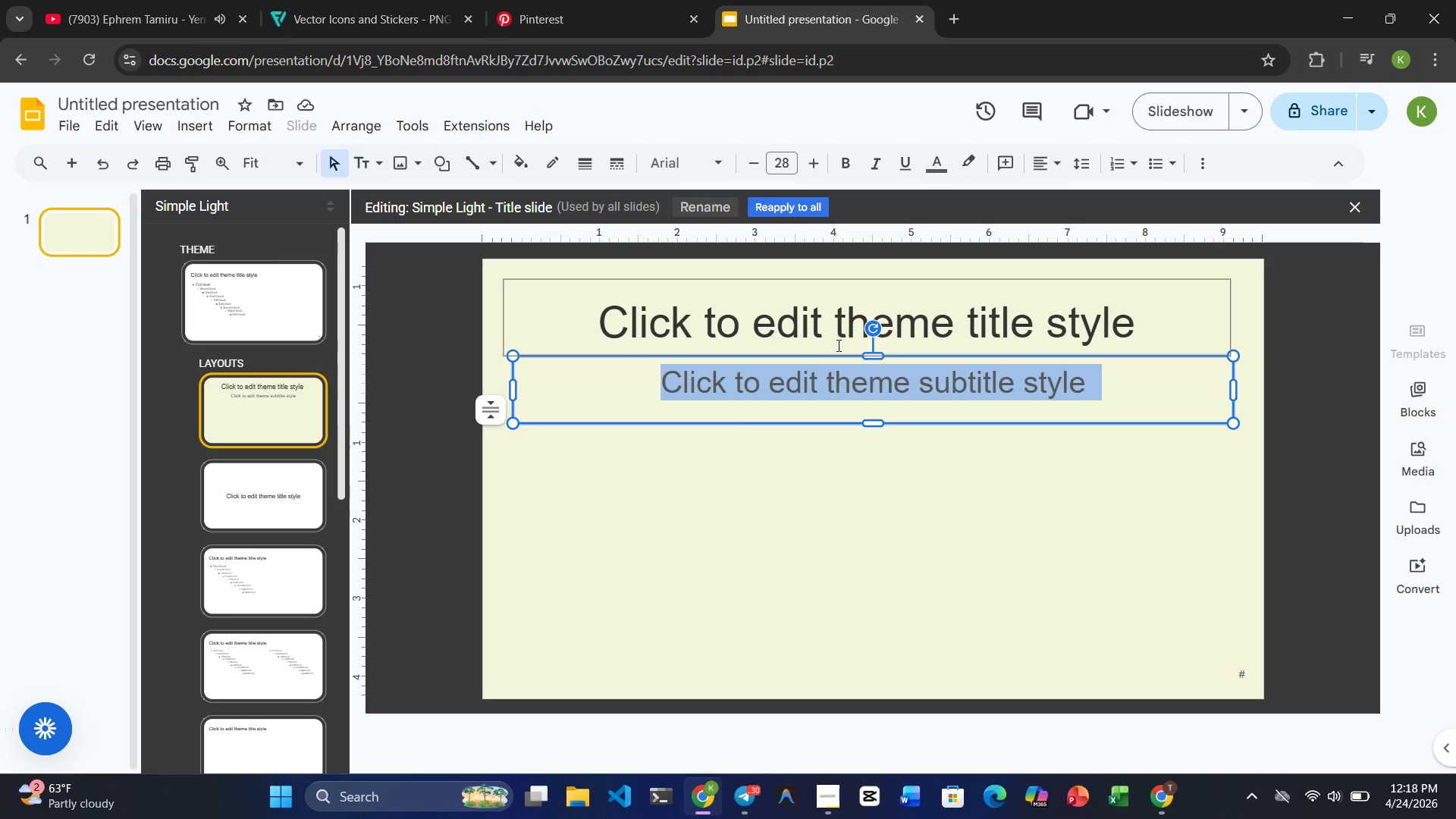 
left_click_drag(start_coordinate=[836, 353], to_coordinate=[836, 359])
 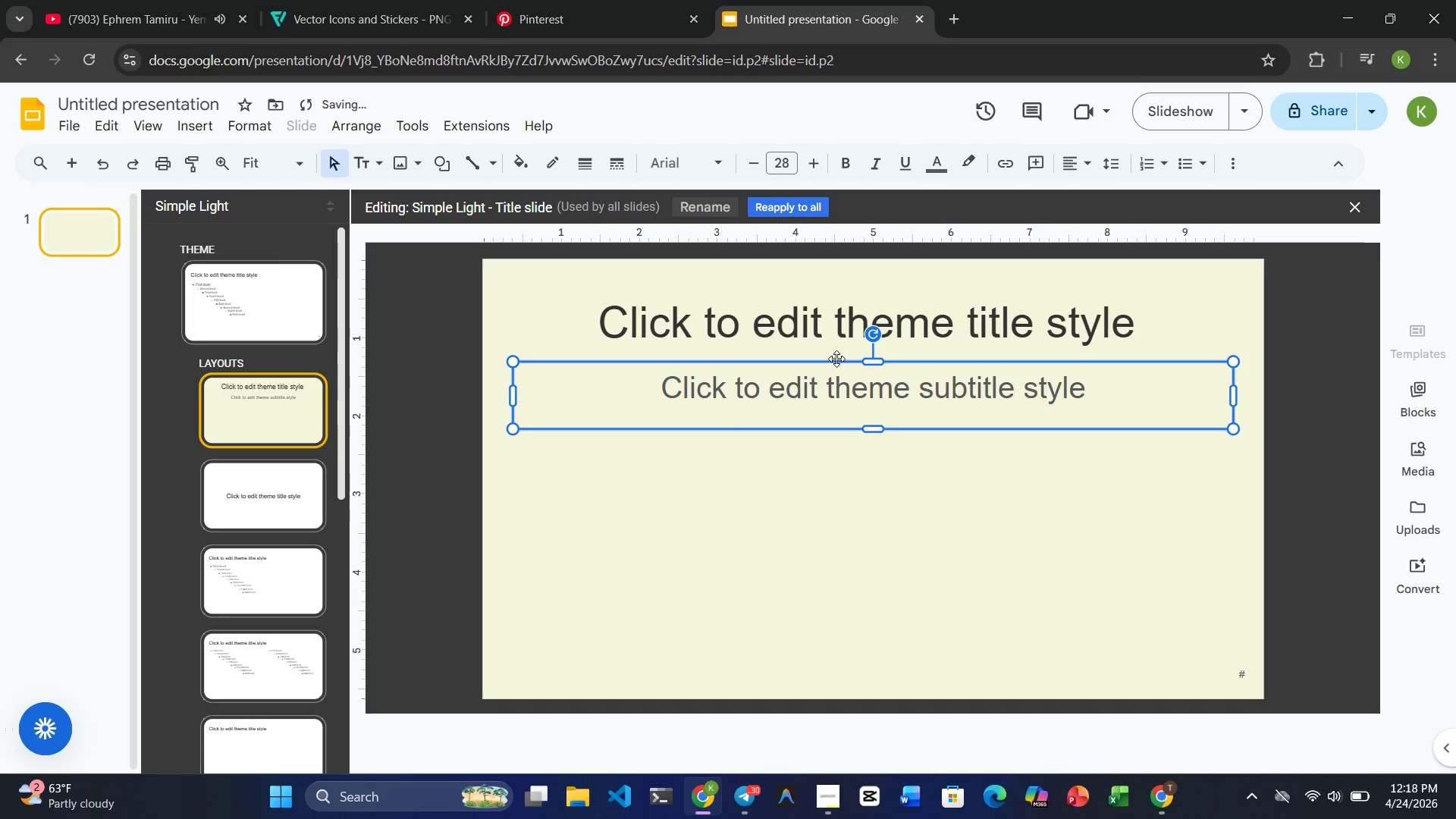 
left_click_drag(start_coordinate=[836, 359], to_coordinate=[836, 363])
 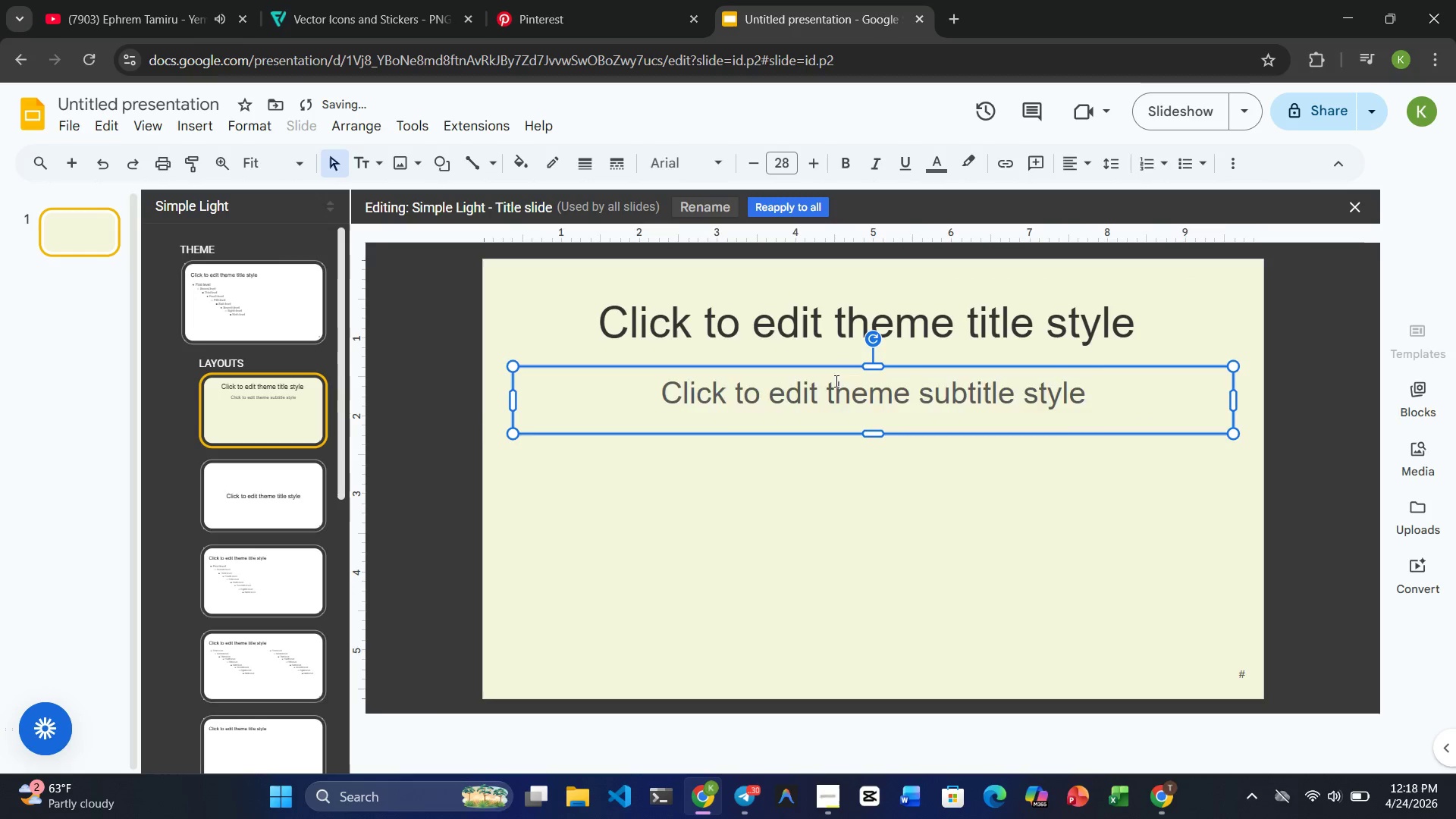 
double_click([835, 381])
 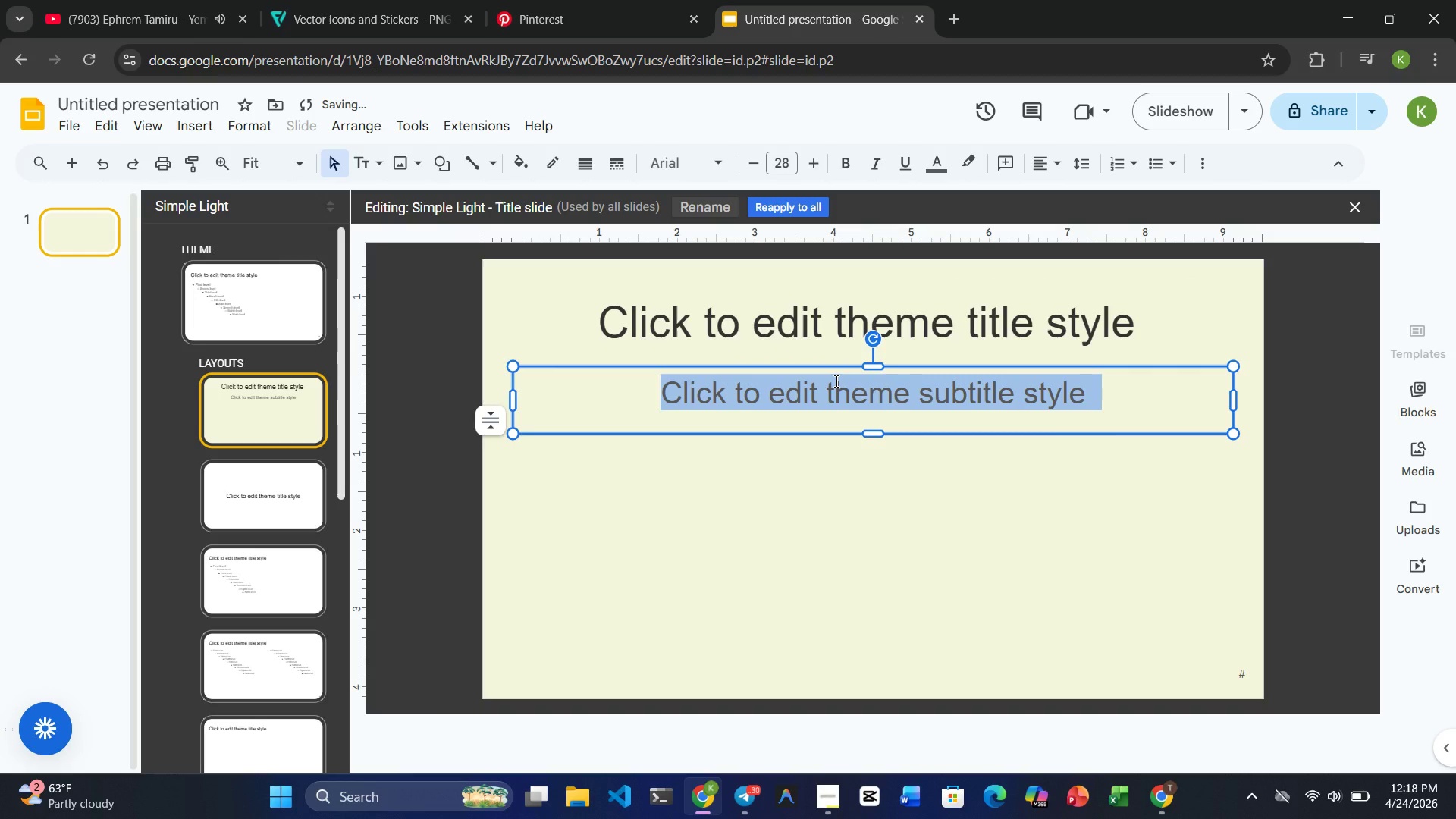 
triple_click([835, 381])
 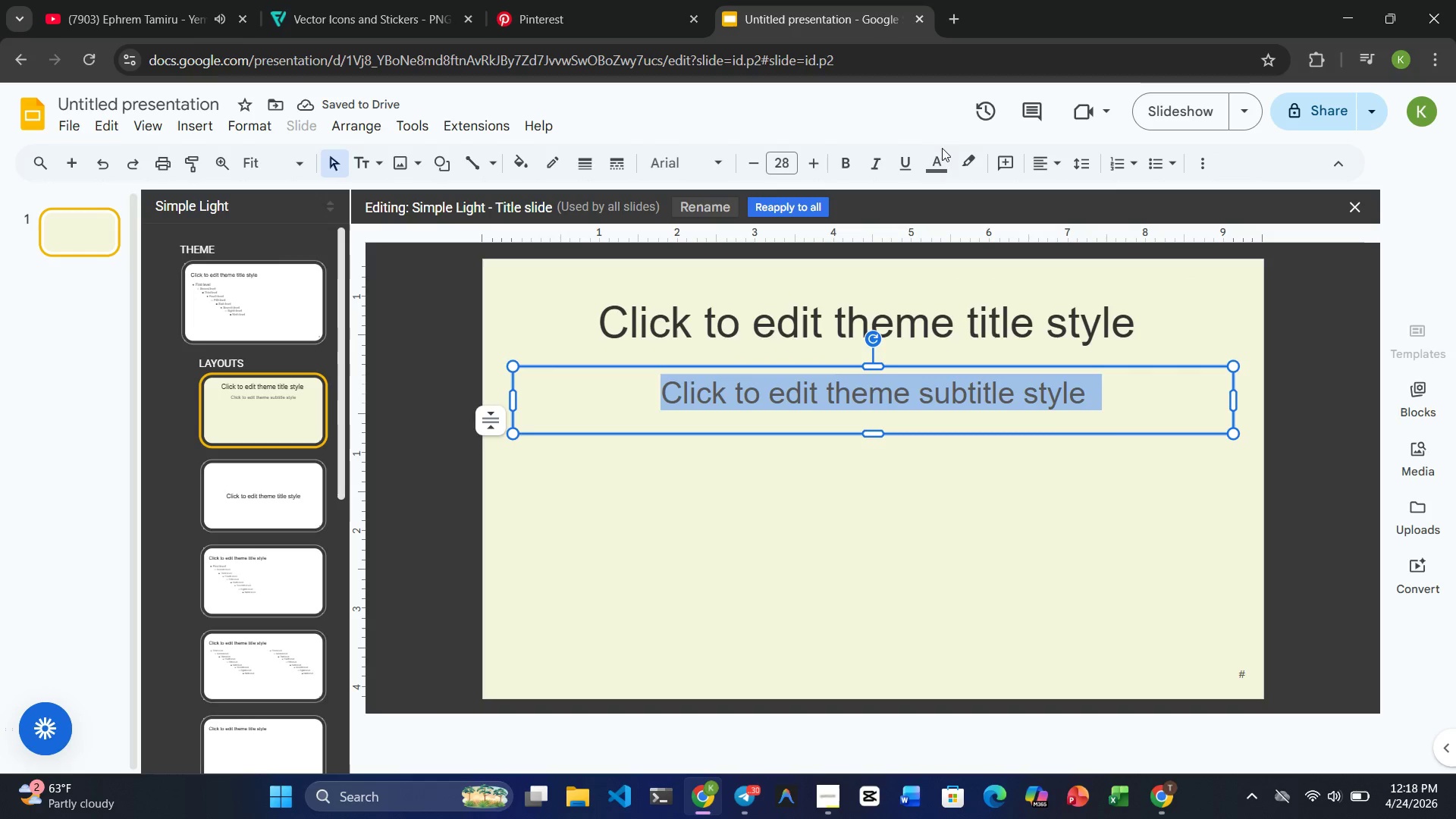 
left_click([938, 154])
 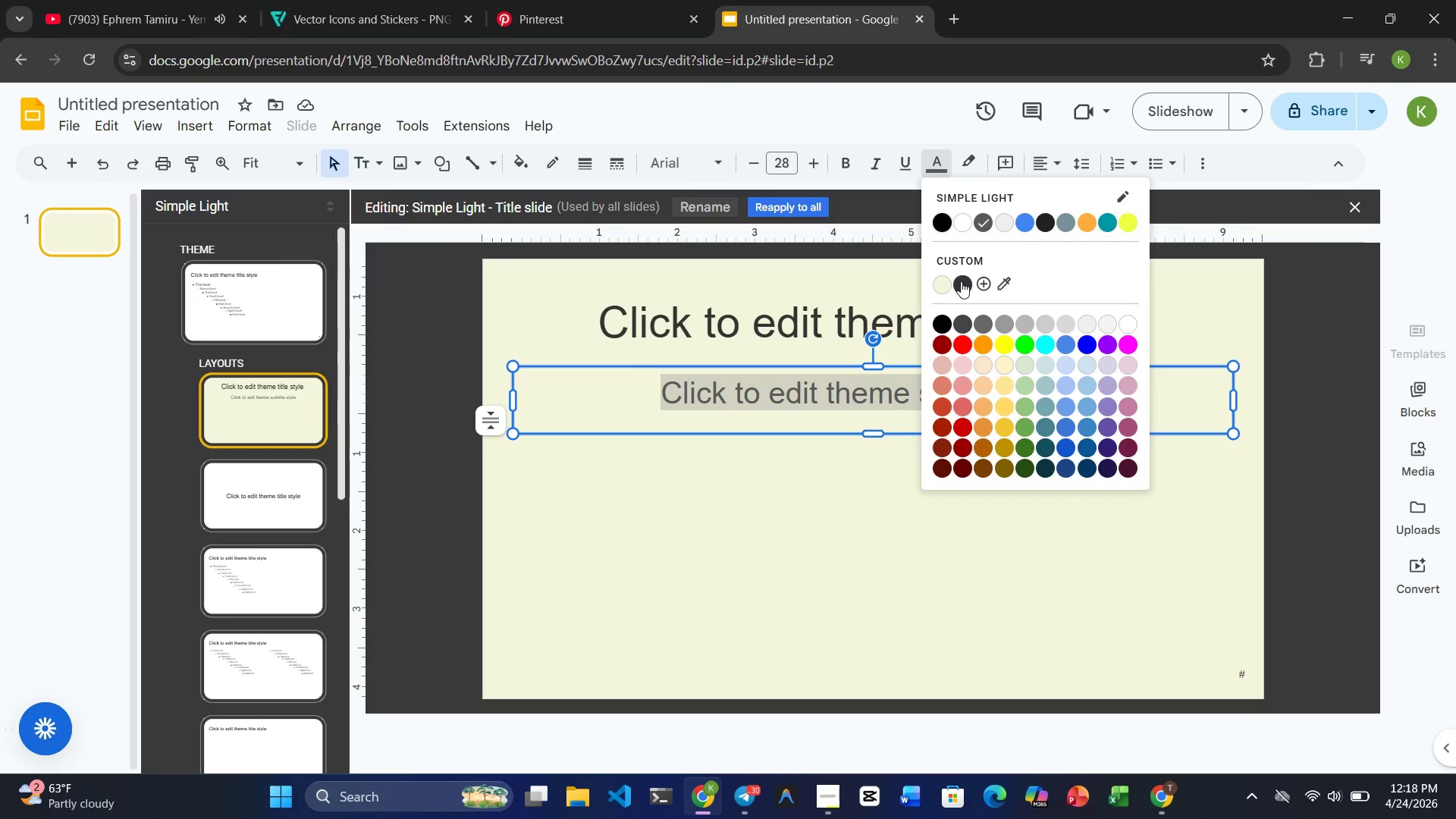 
left_click([961, 281])
 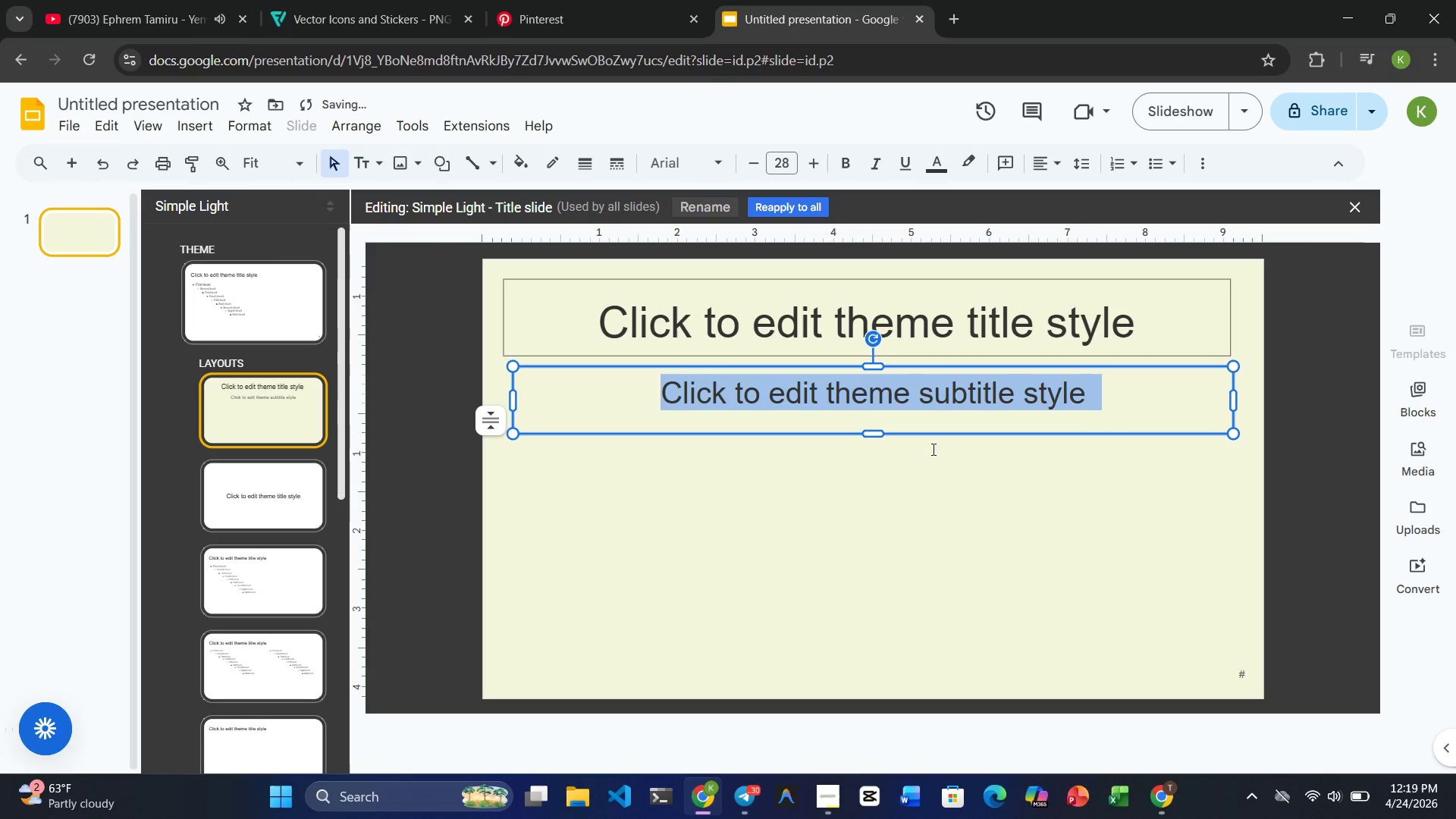 
left_click([932, 497])
 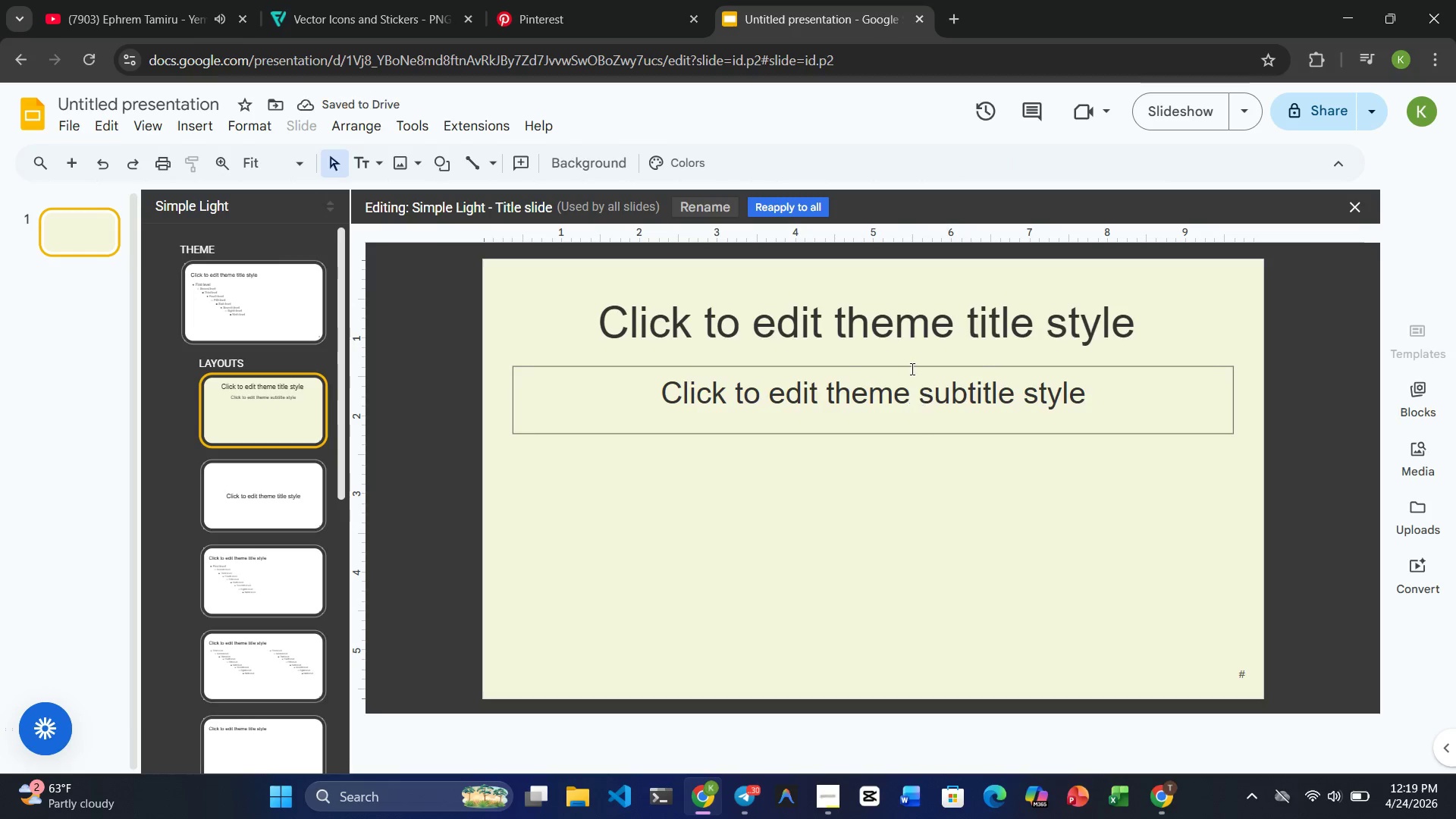 
left_click([907, 334])
 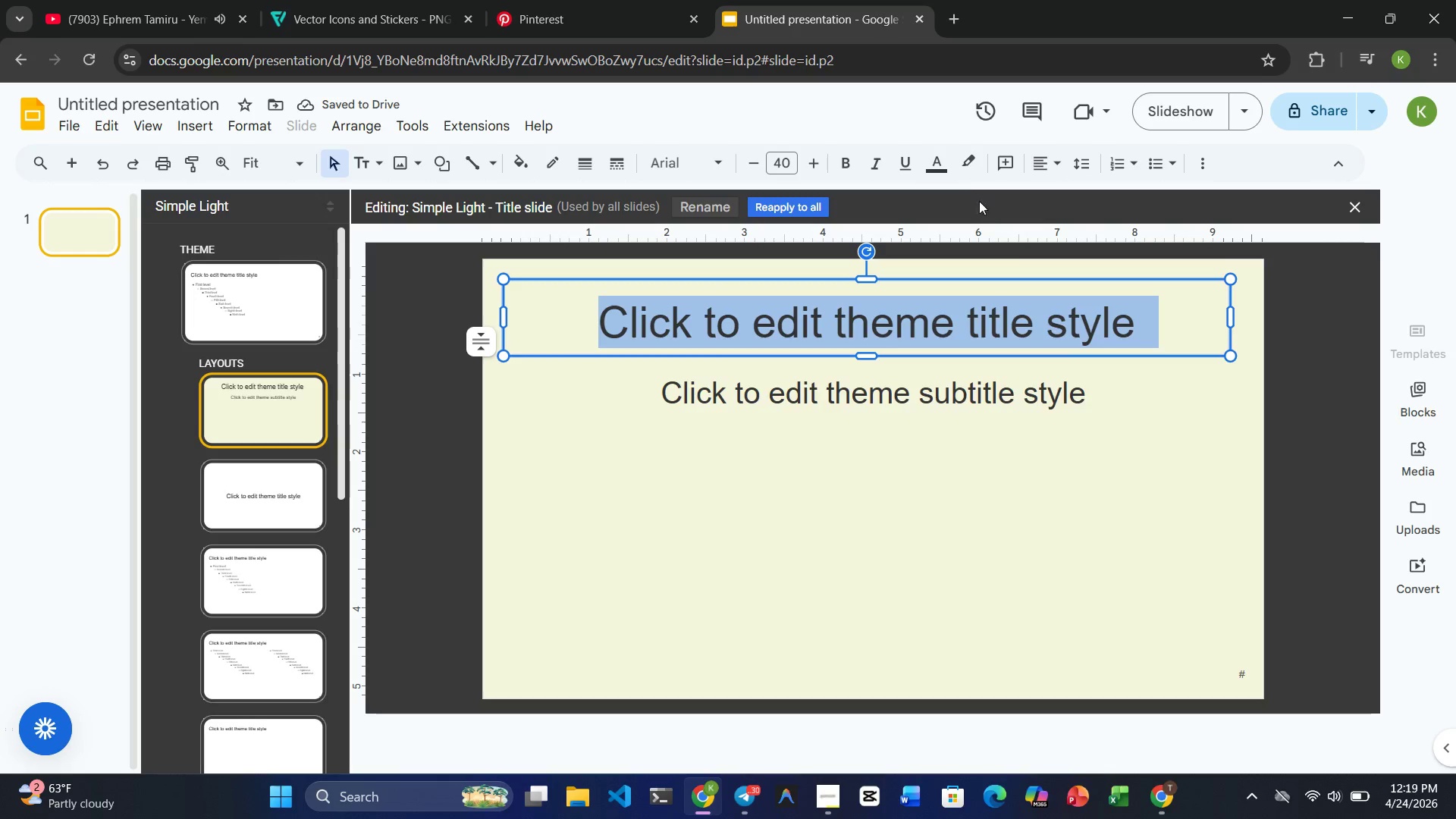 
left_click([946, 168])
 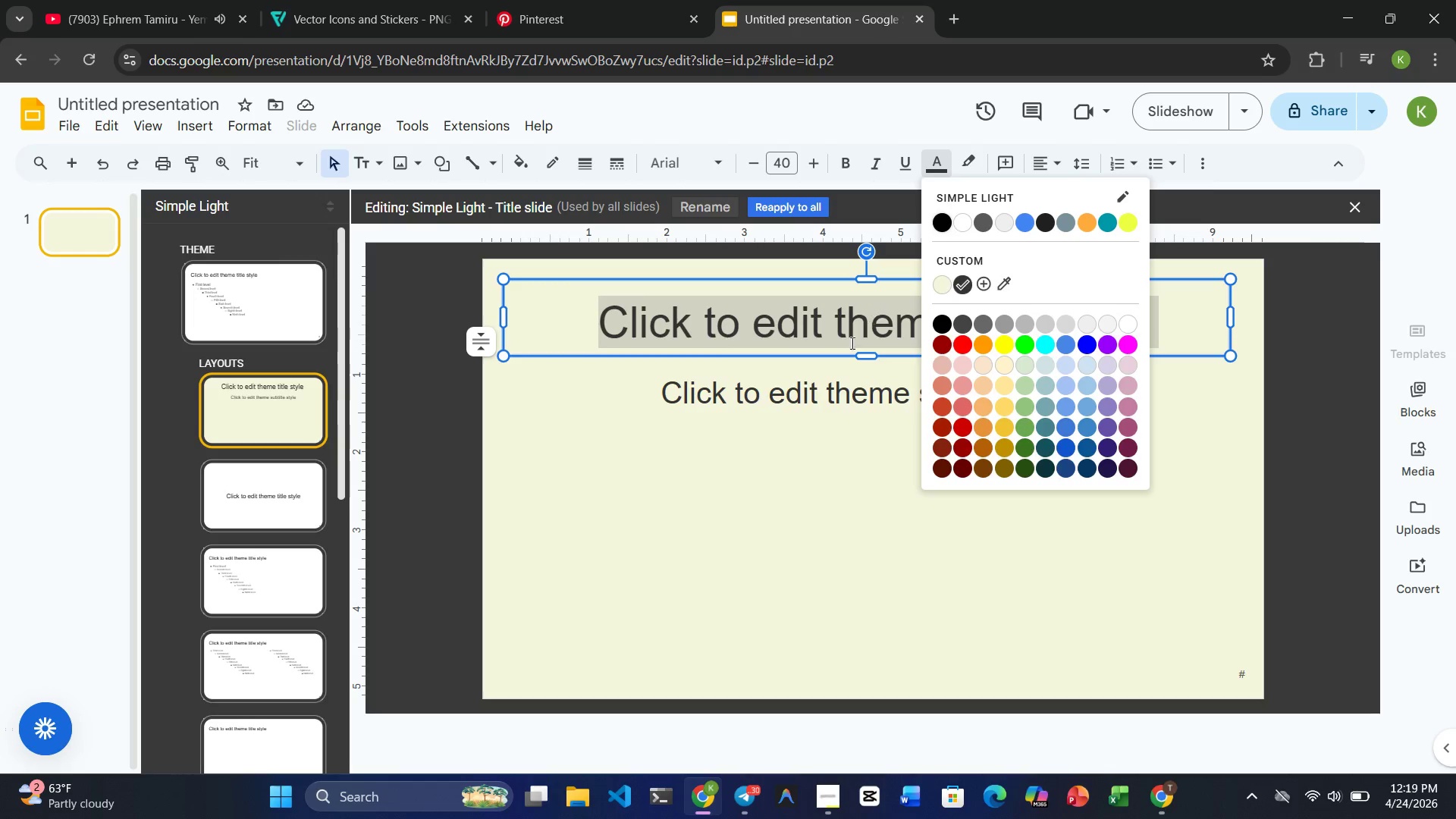 
left_click([828, 374])
 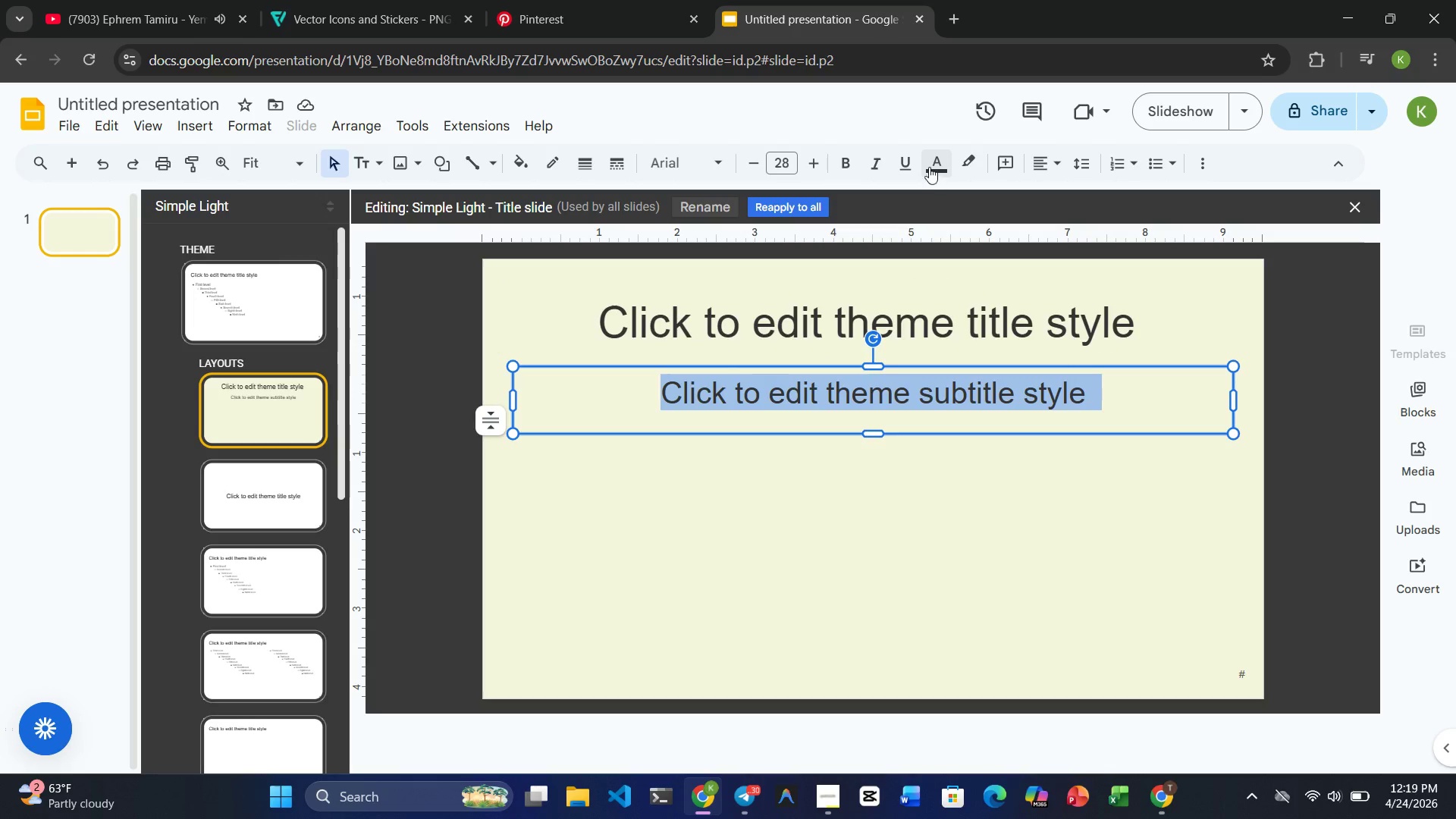 
left_click([930, 163])
 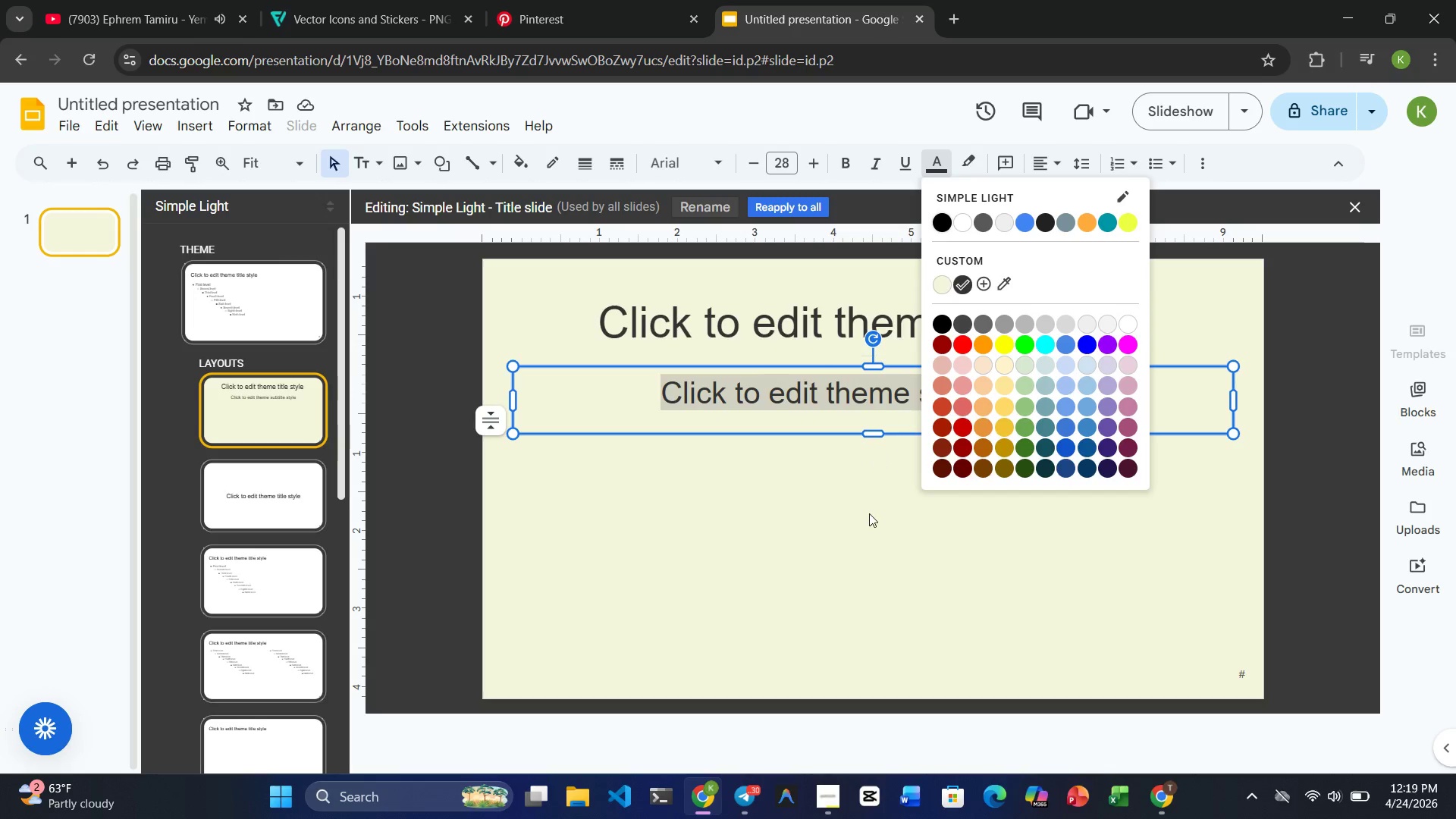 
left_click([869, 513])
 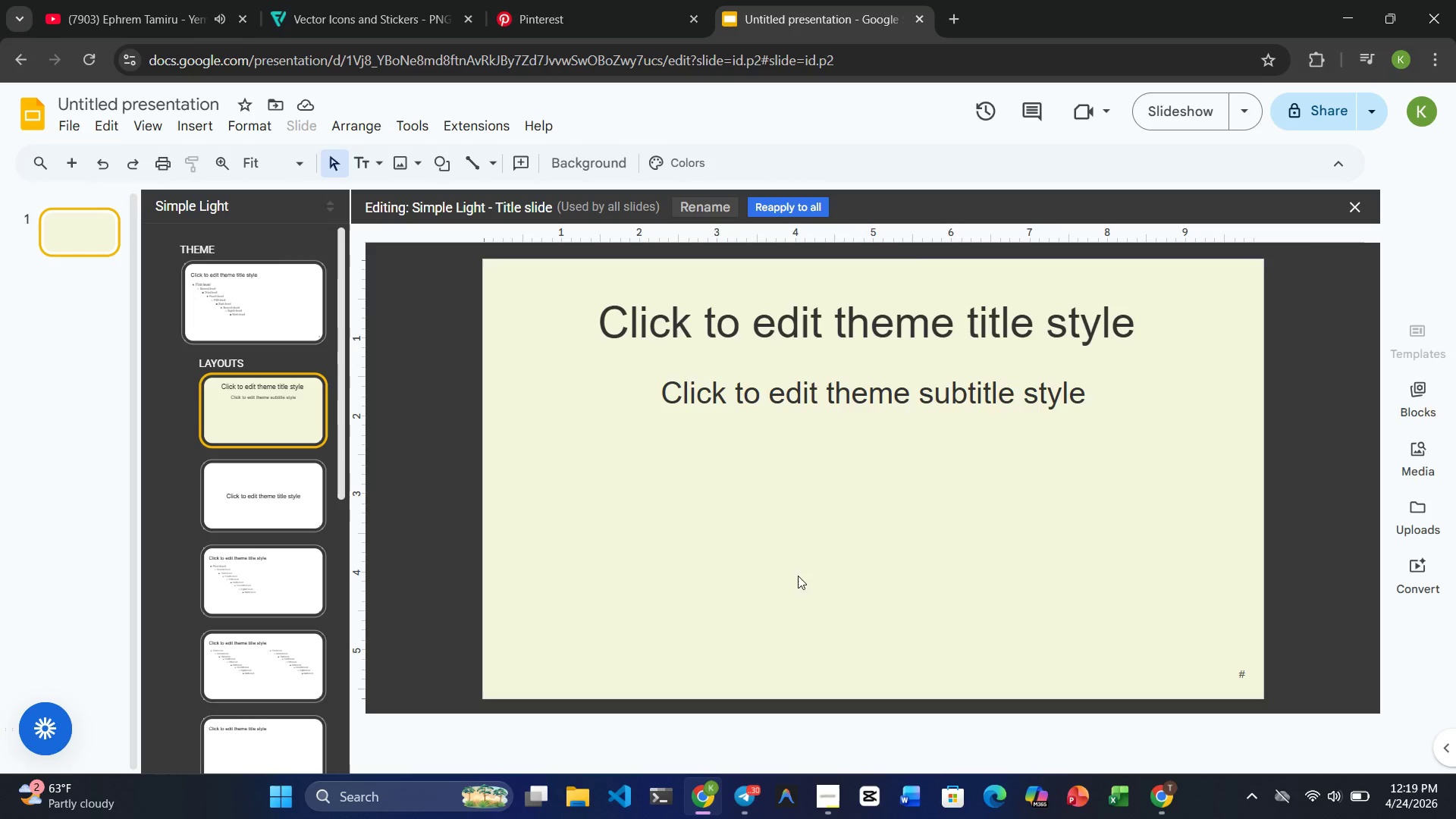 
wait(6.97)
 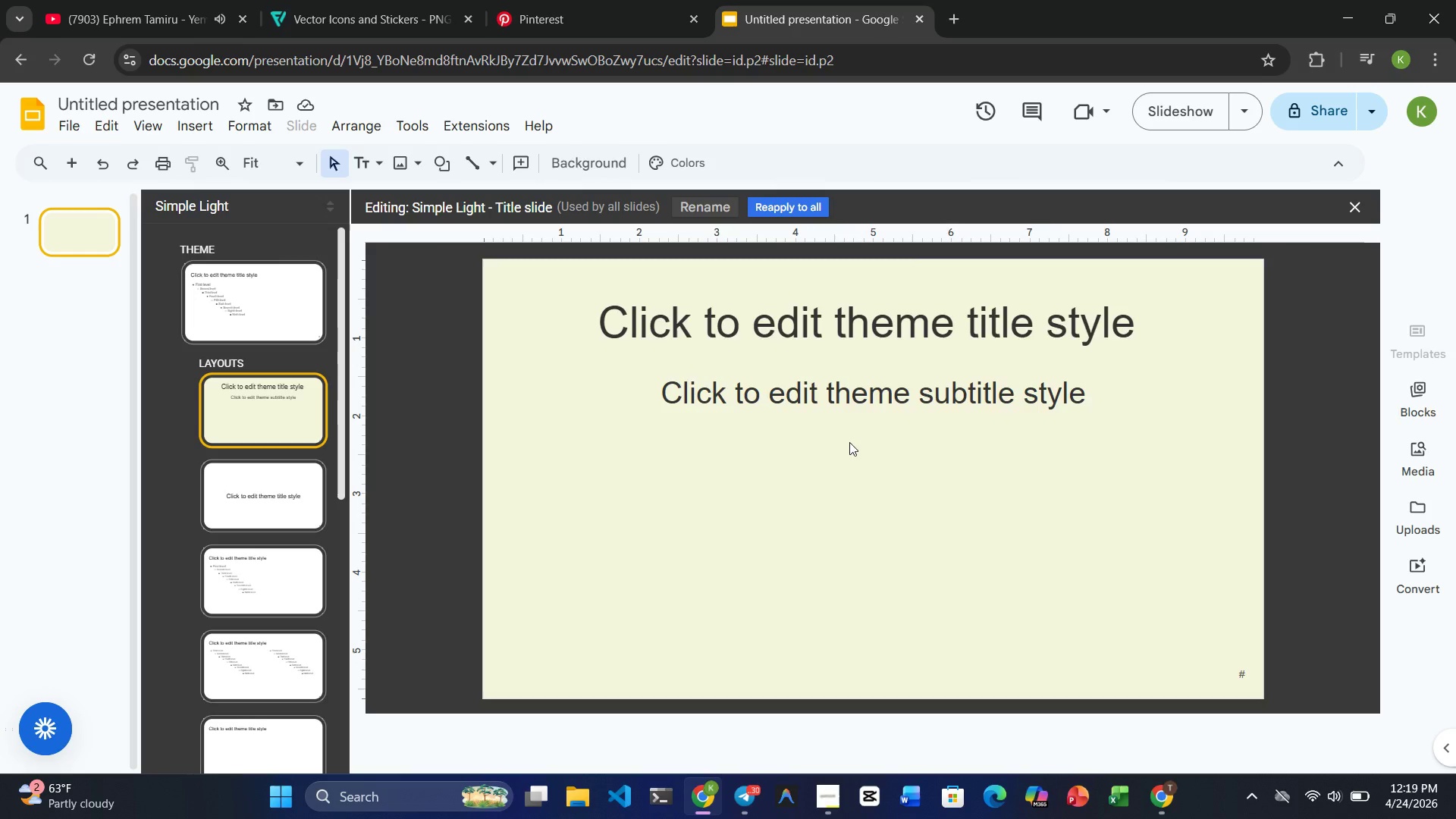 
left_click([834, 711])